 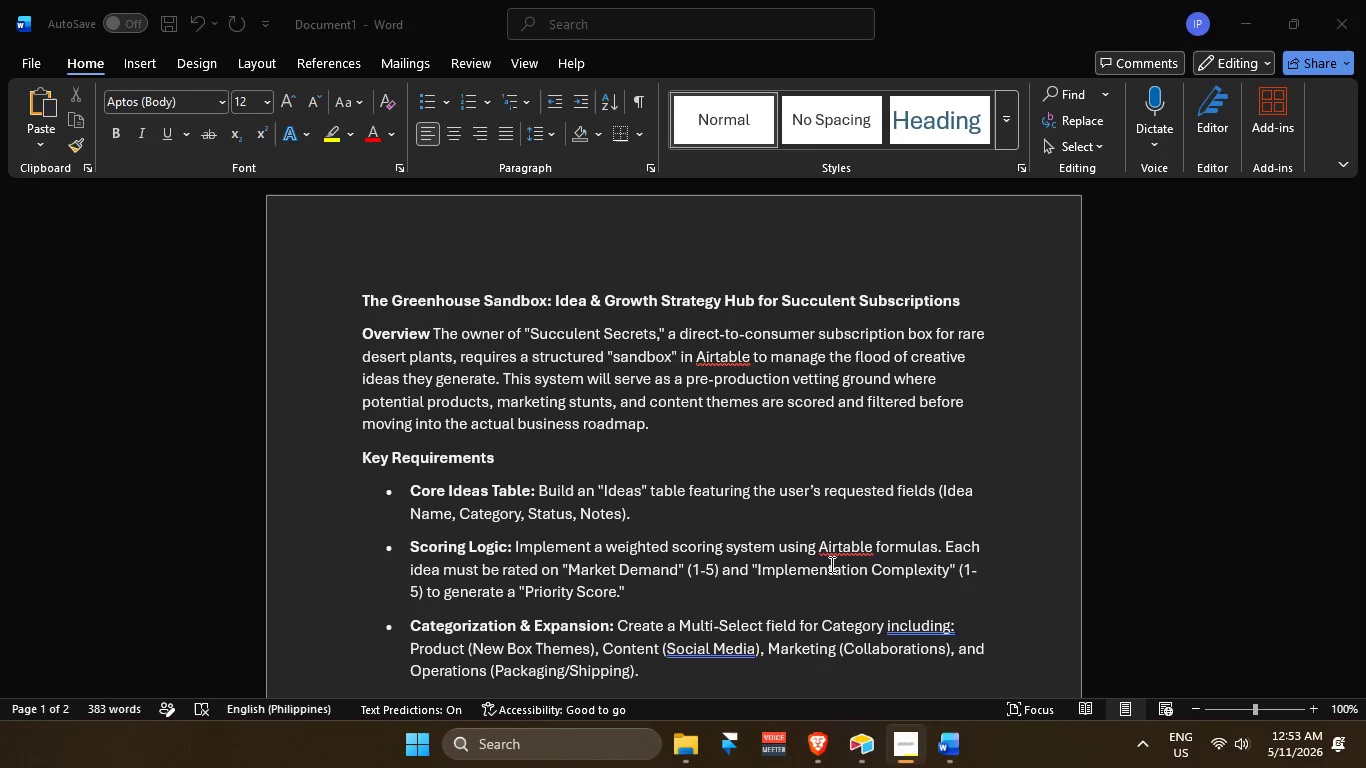 
key(Alt+Tab)
 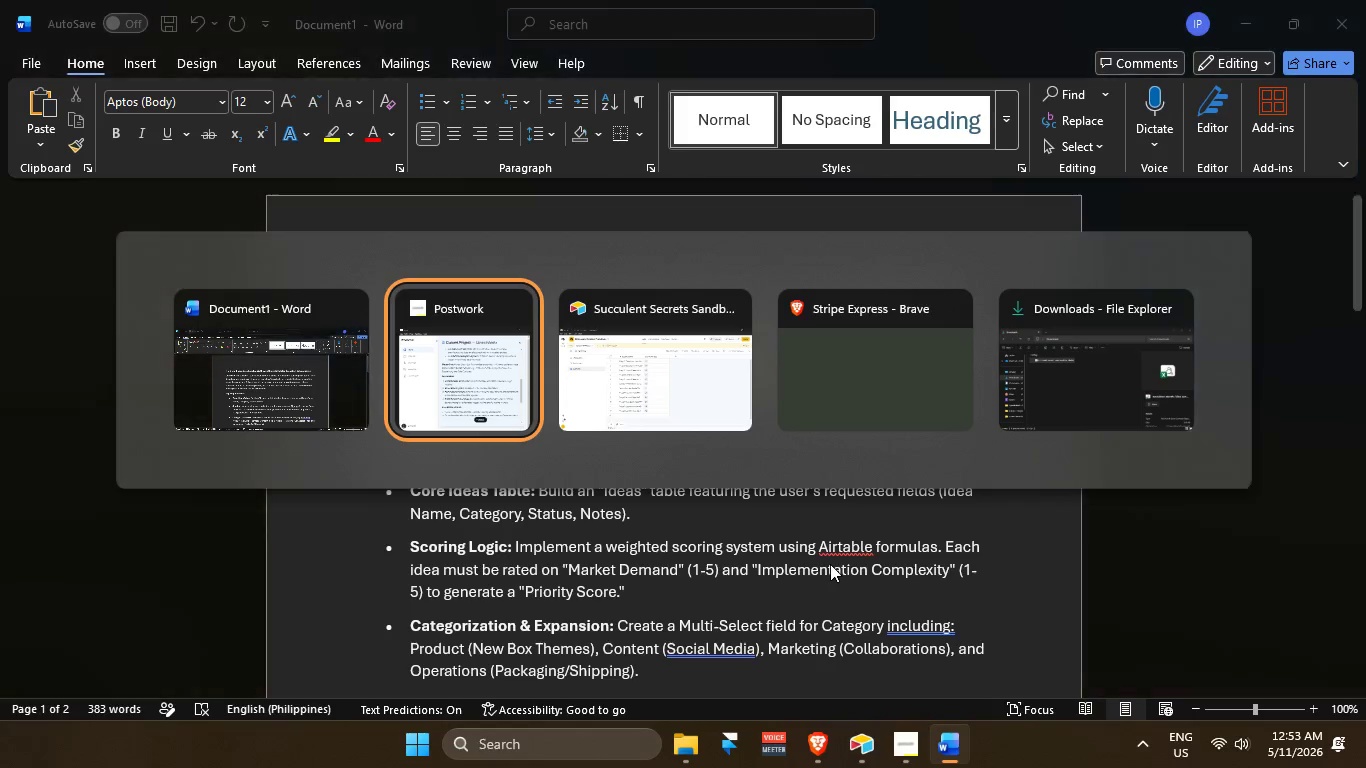 
key(Alt+Tab)
 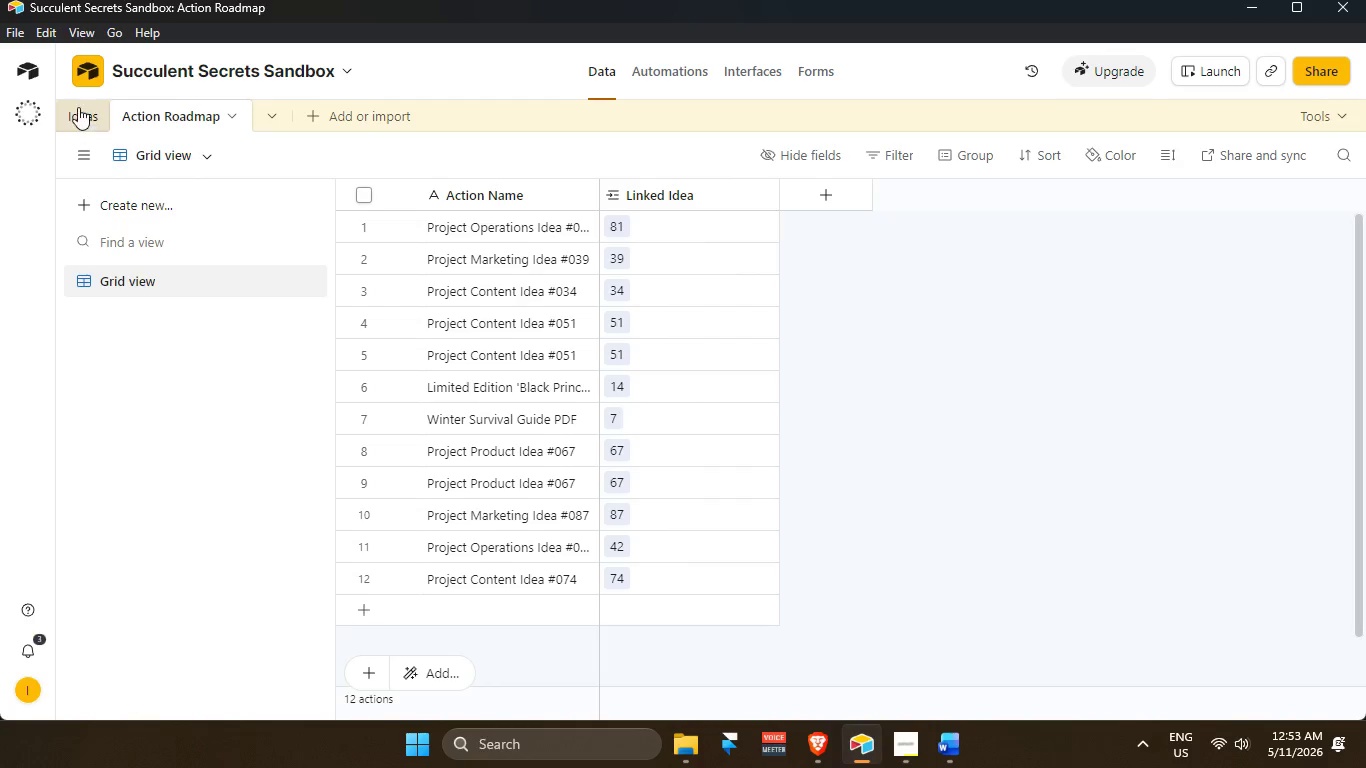 
left_click([84, 111])
 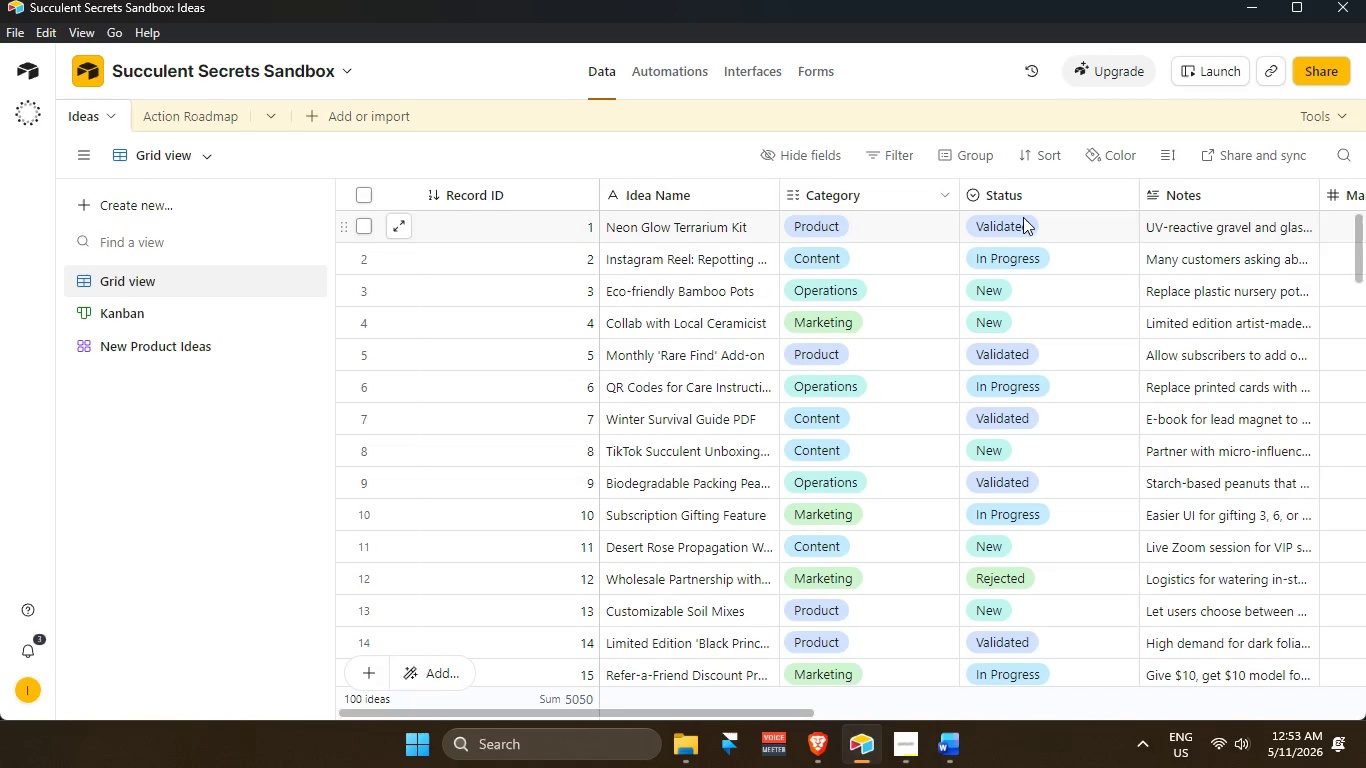 
scroll: coordinate [1026, 217], scroll_direction: up, amount: 2.0
 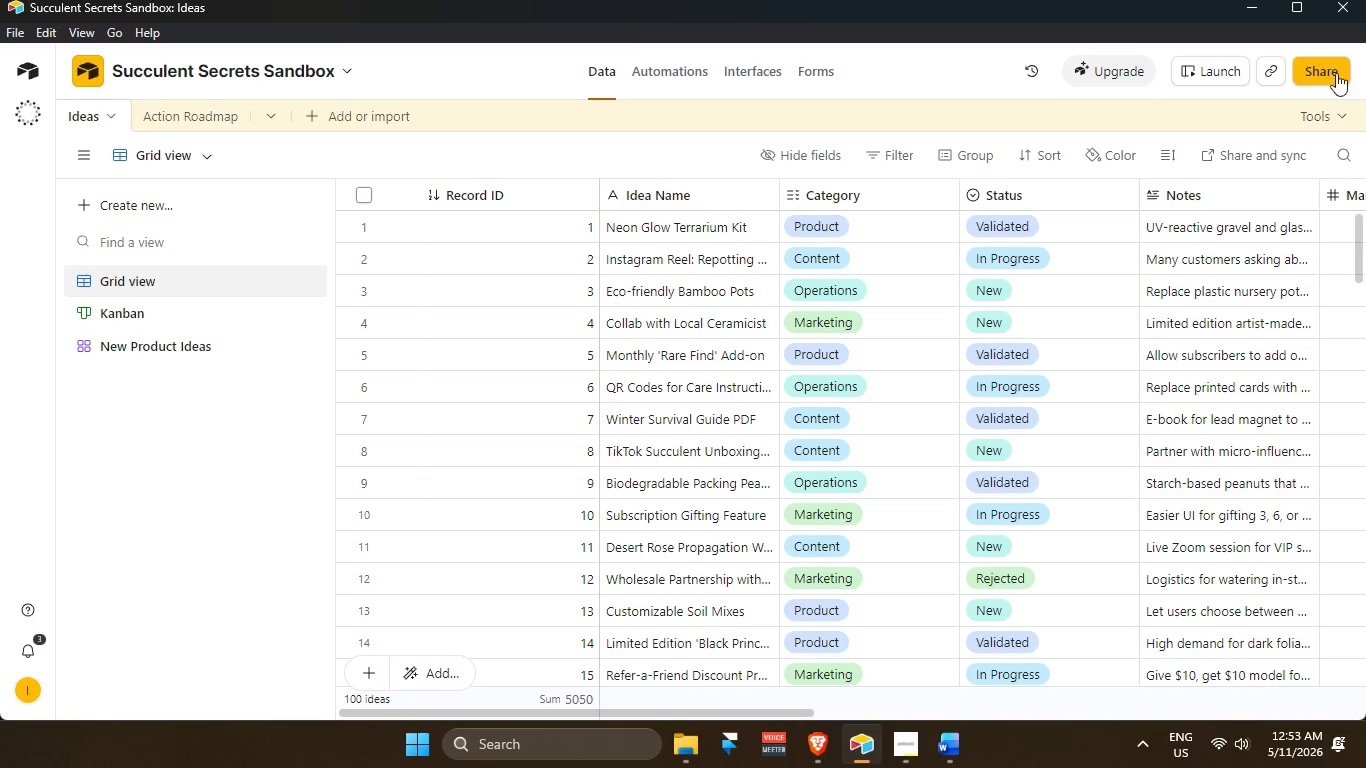 
left_click([1328, 65])
 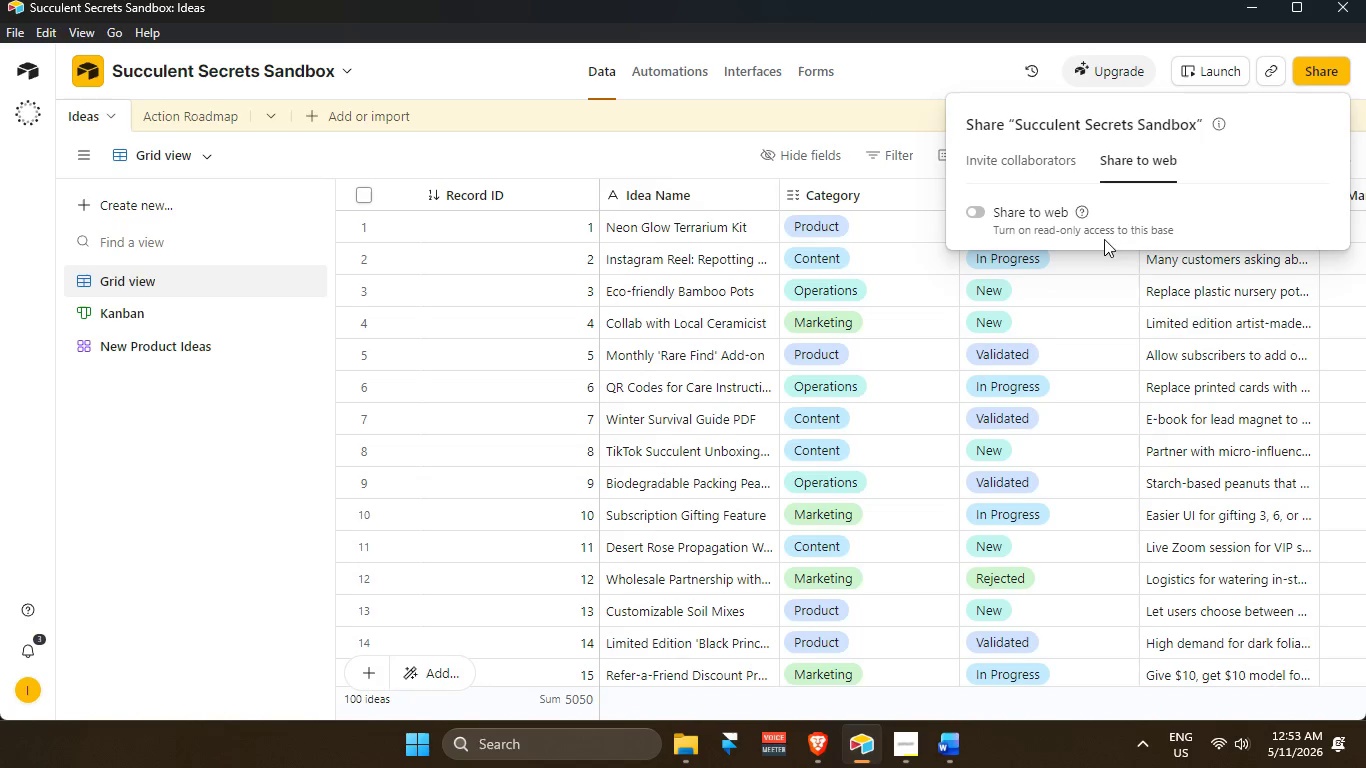 
left_click([1002, 214])
 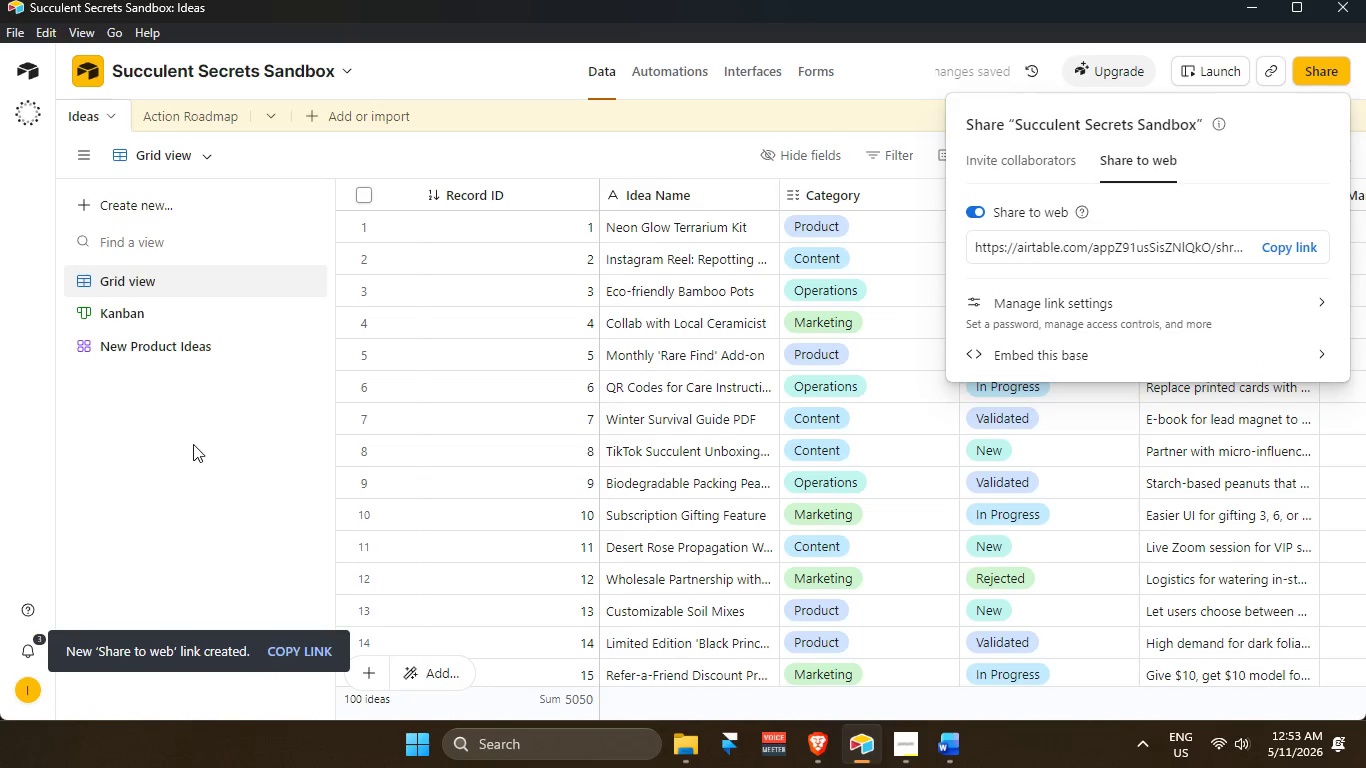 
left_click([187, 160])
 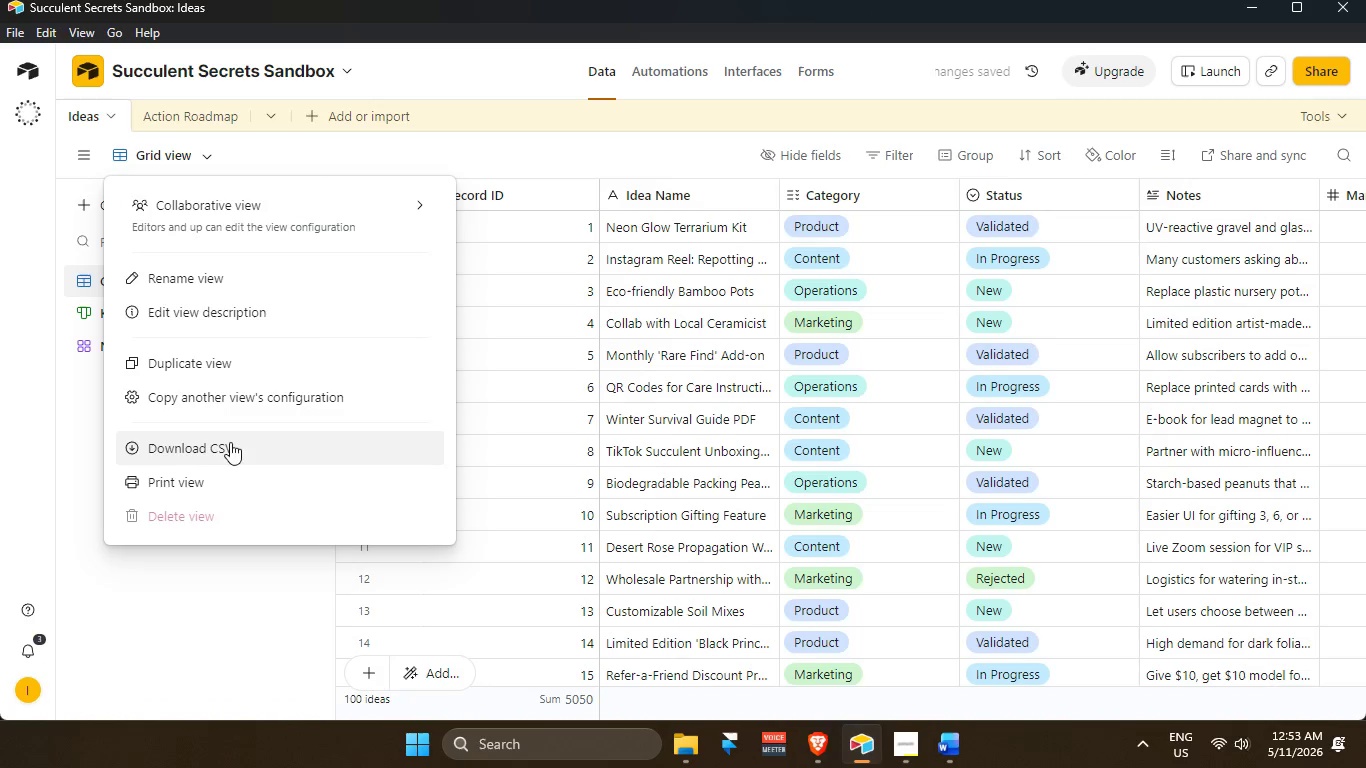 
left_click([233, 448])
 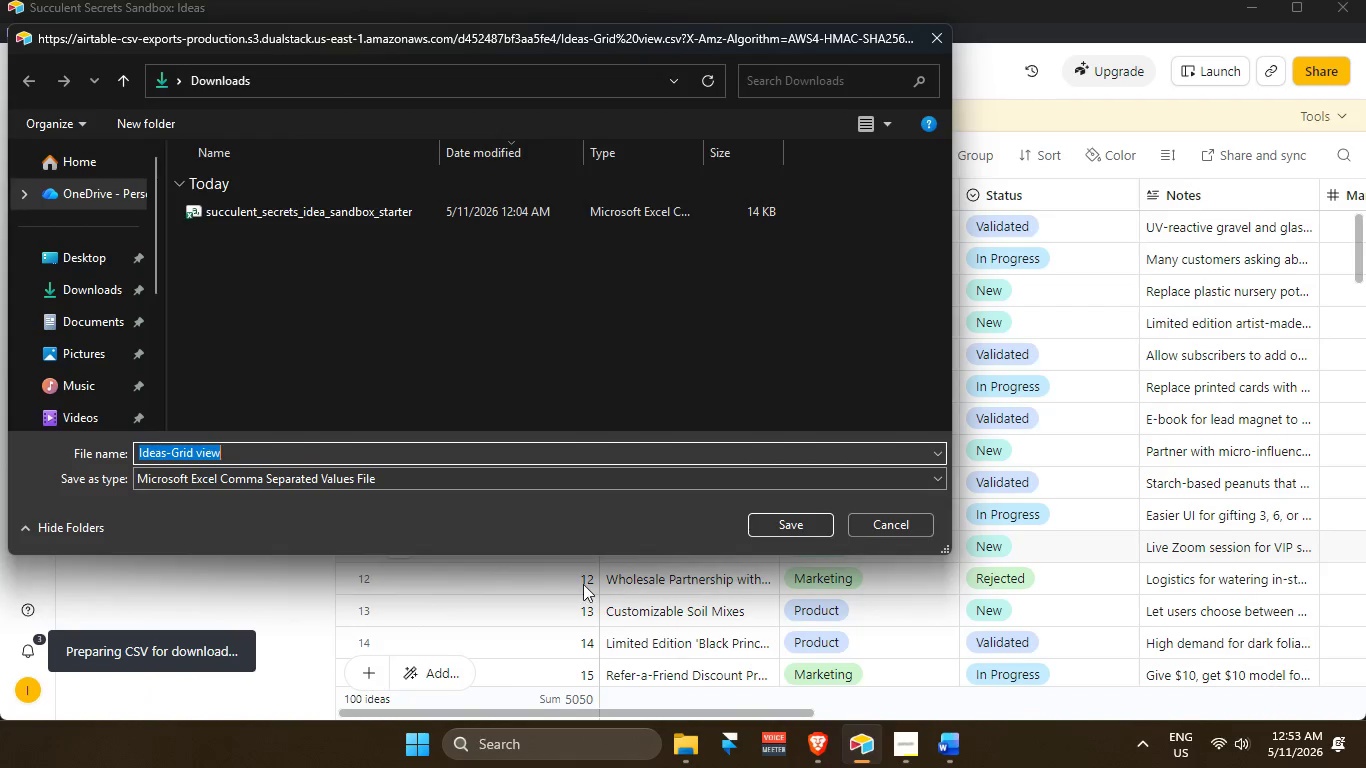 
left_click([92, 291])
 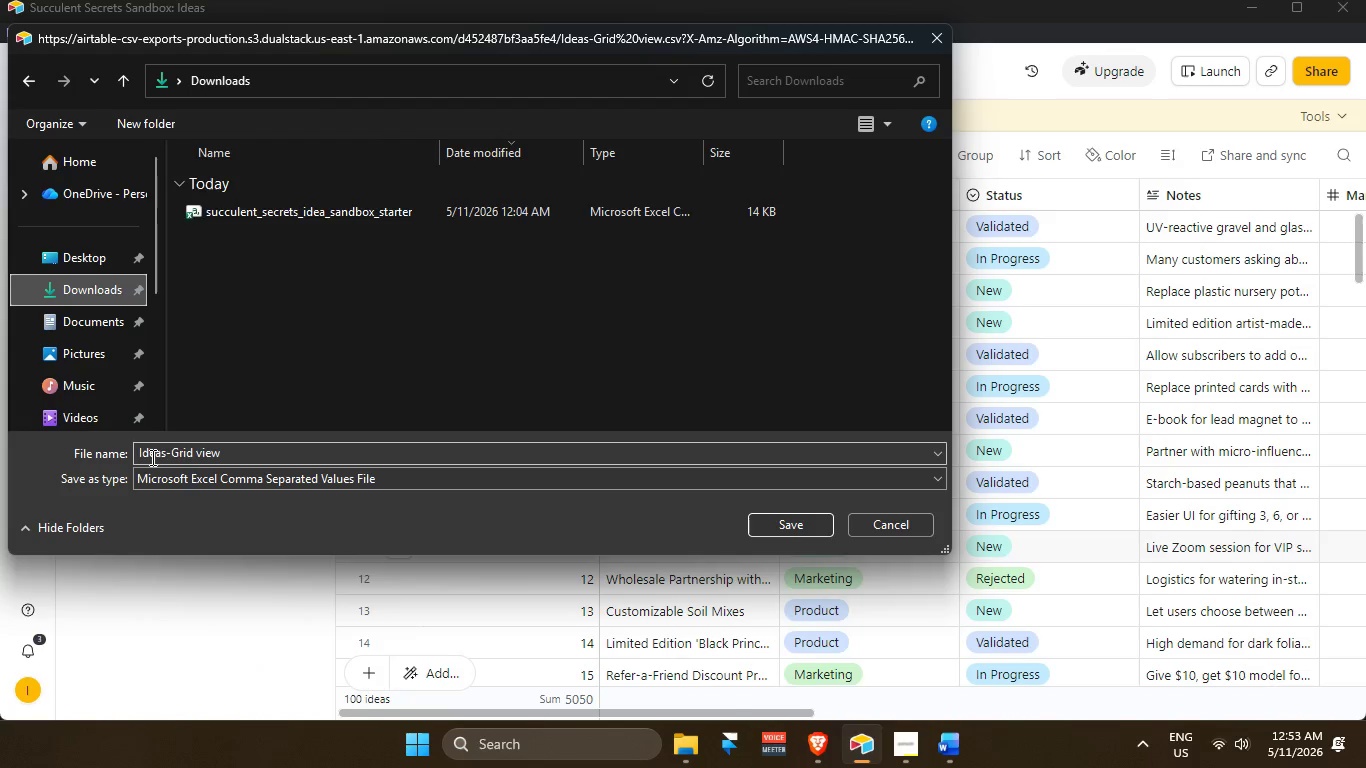 
left_click_drag(start_coordinate=[172, 452], to_coordinate=[313, 448])
 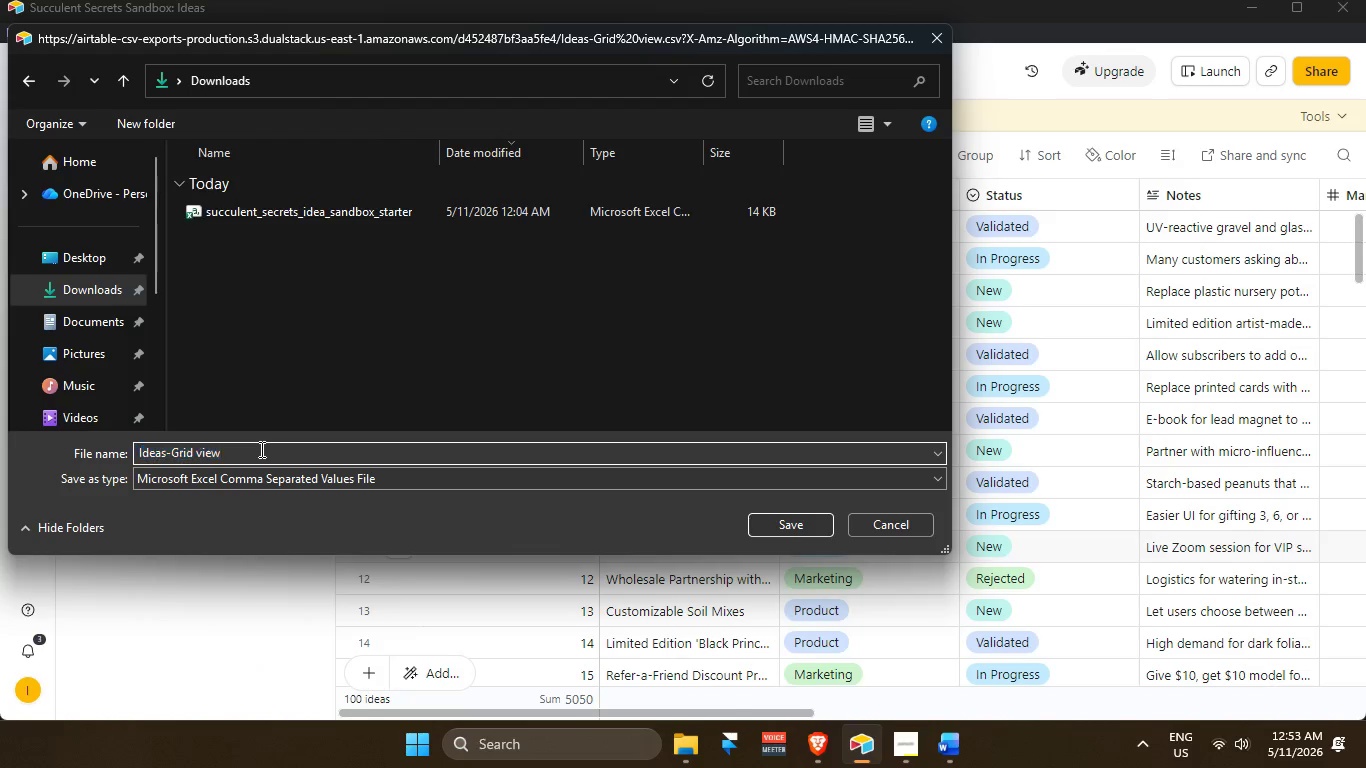 
left_click([260, 449])
 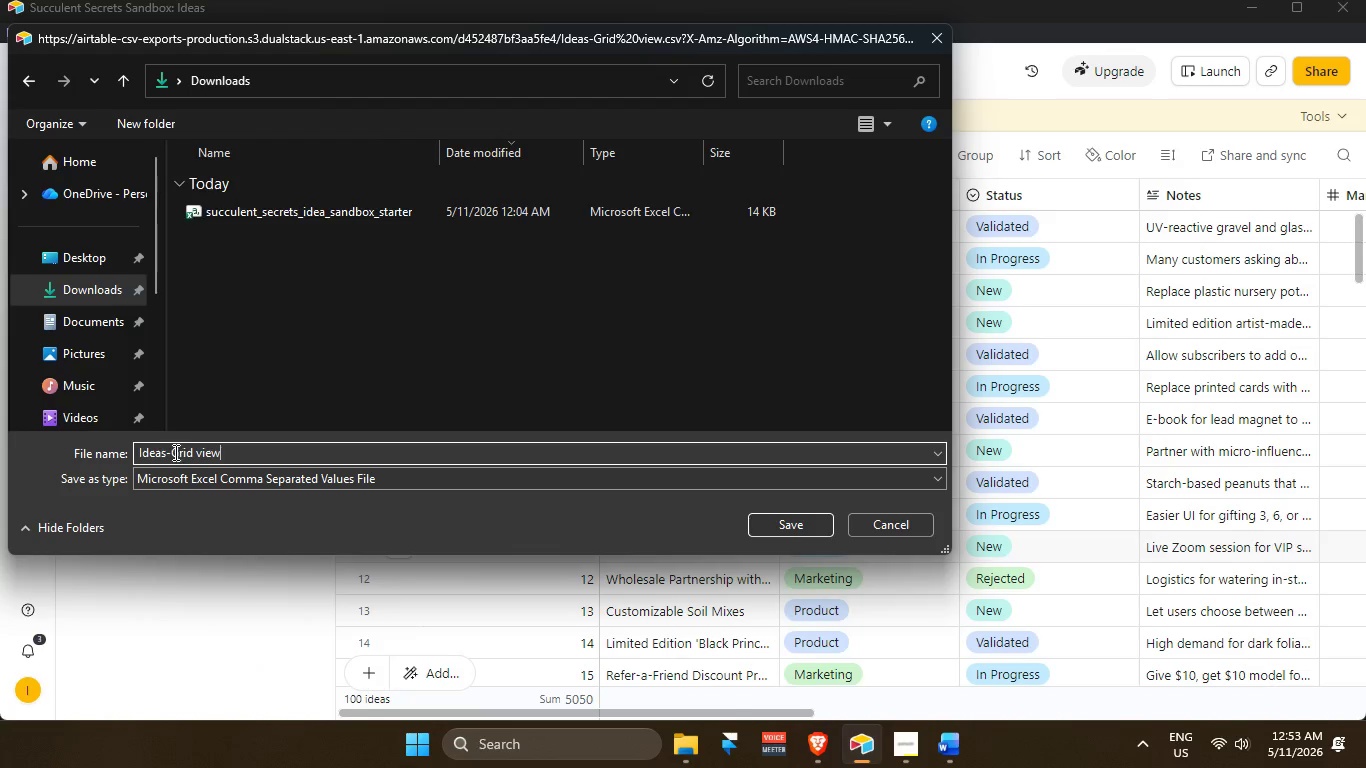 
left_click_drag(start_coordinate=[174, 452], to_coordinate=[250, 454])
 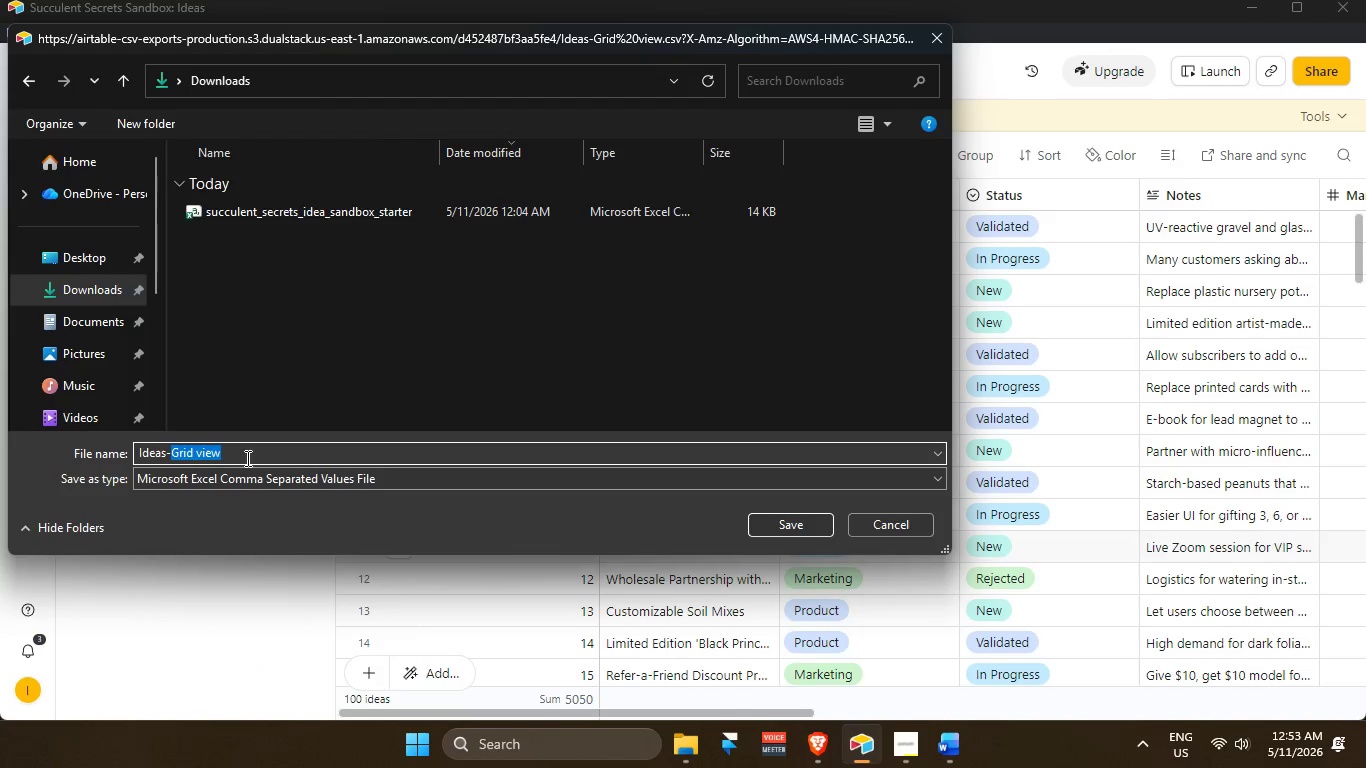 
key(Backspace)
type(Excel Export)
 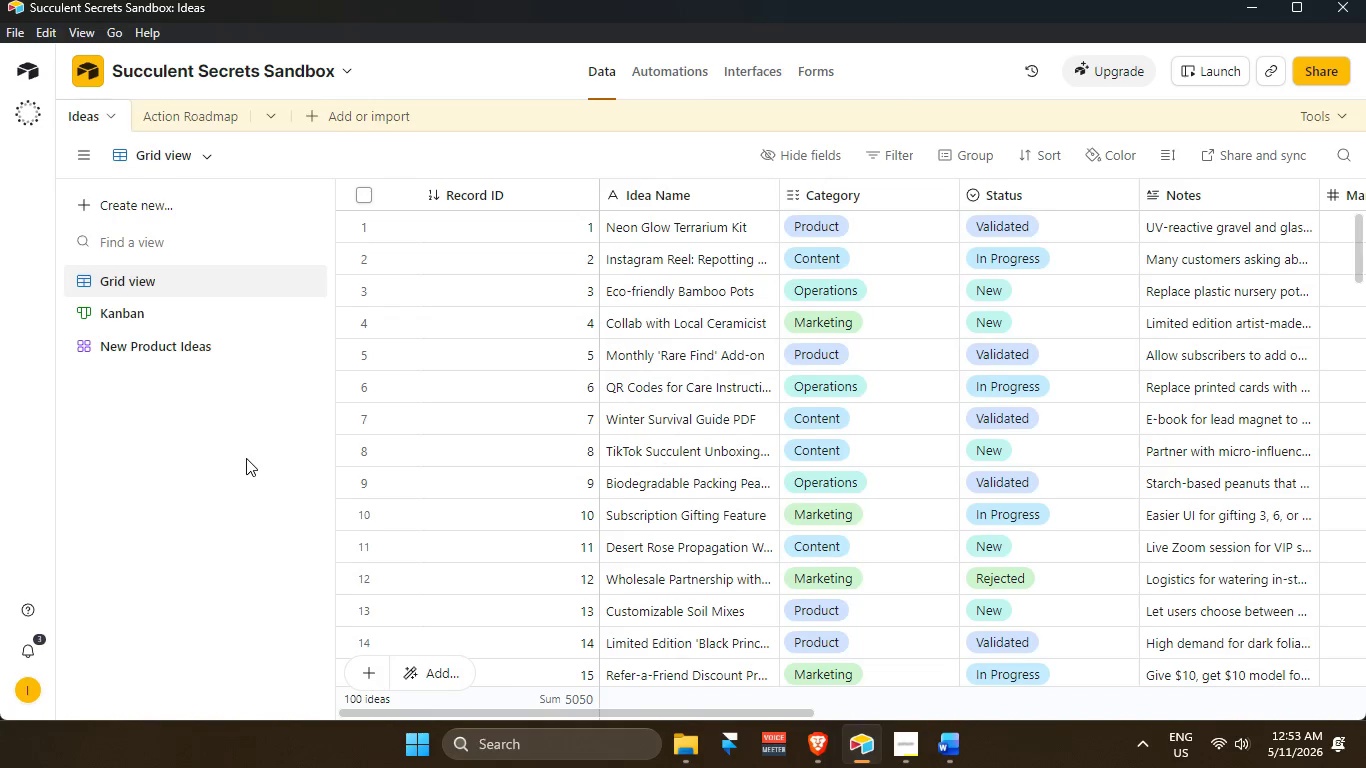 
 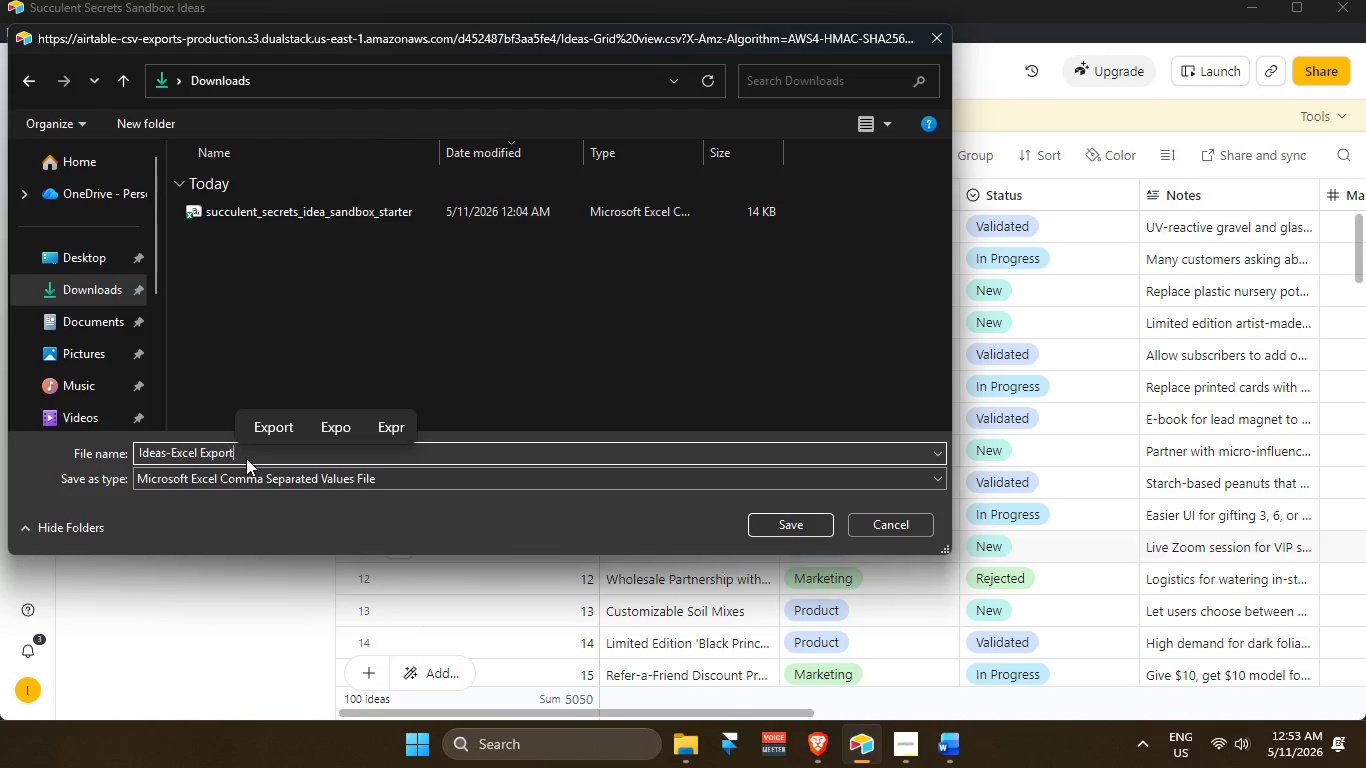 
key(Enter)
 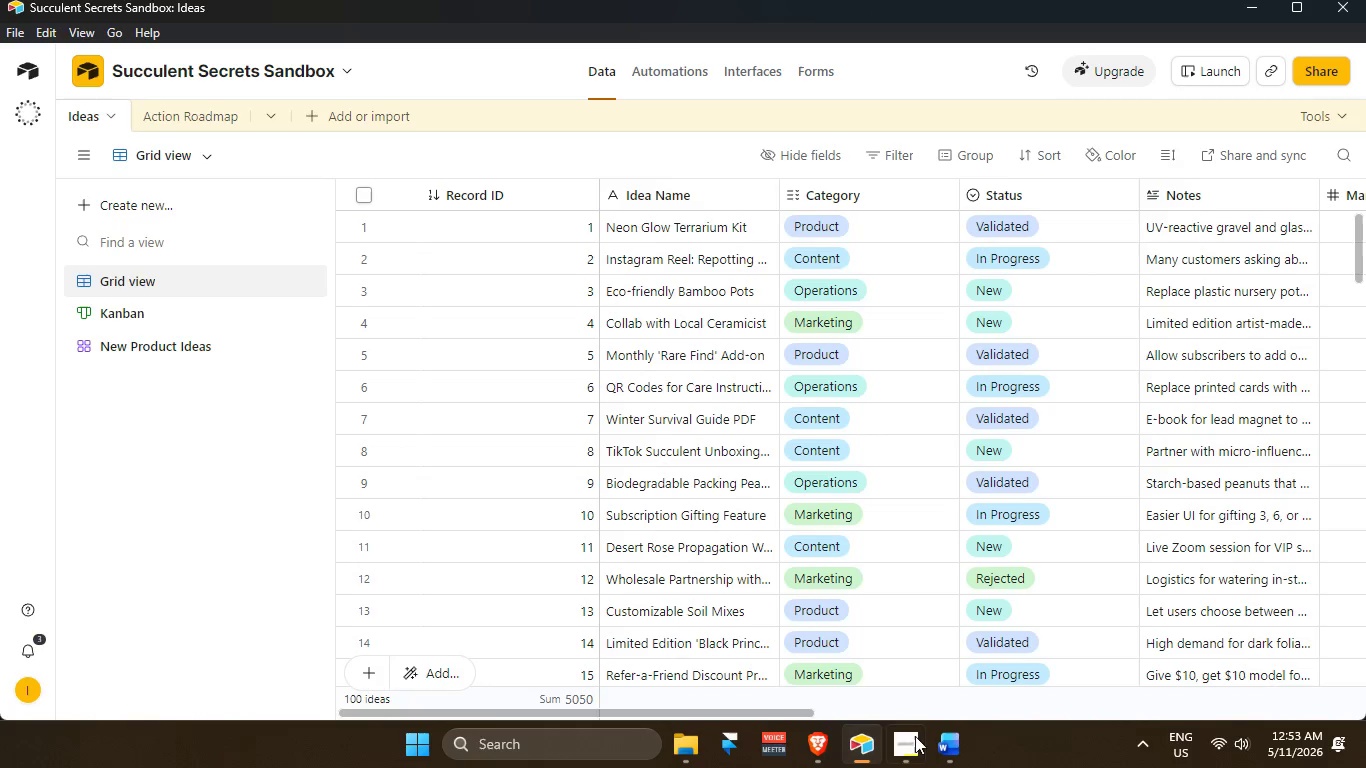 
left_click([690, 753])
 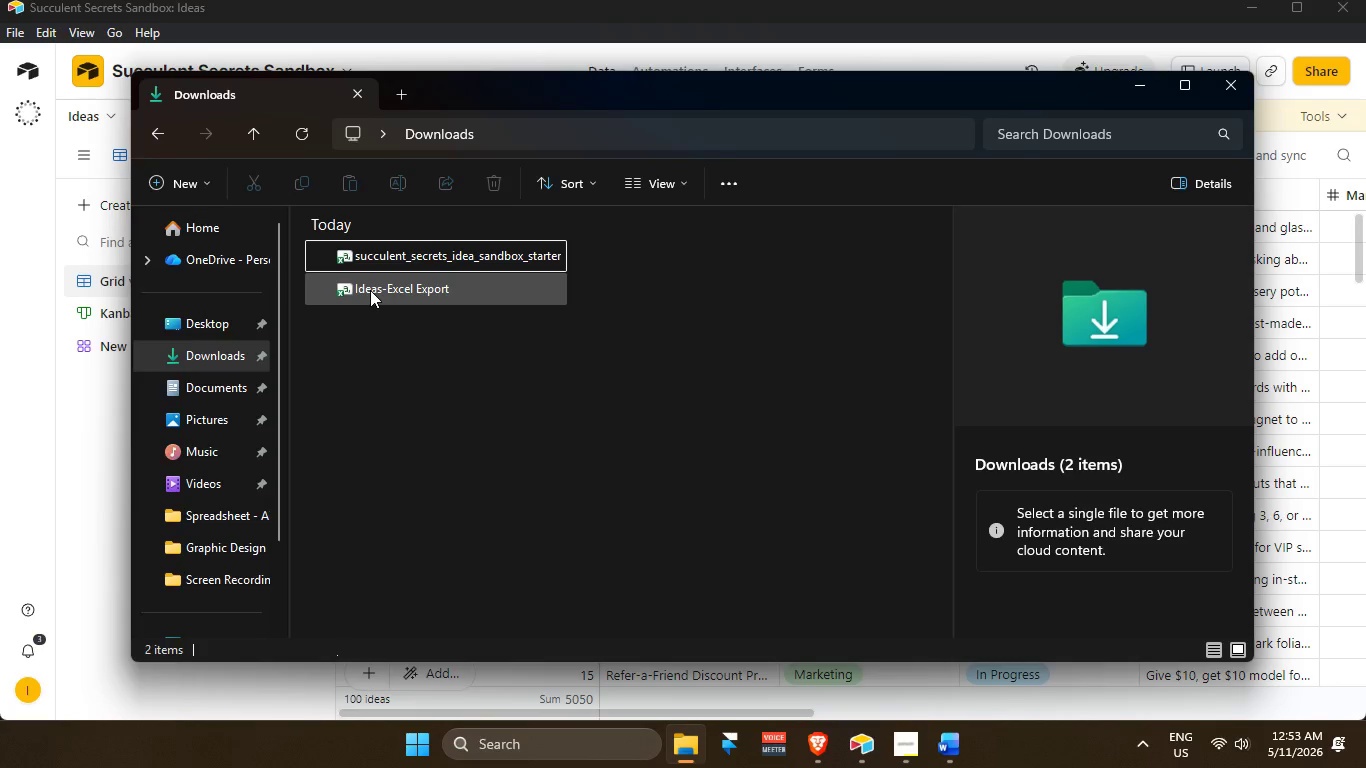 
double_click([370, 290])
 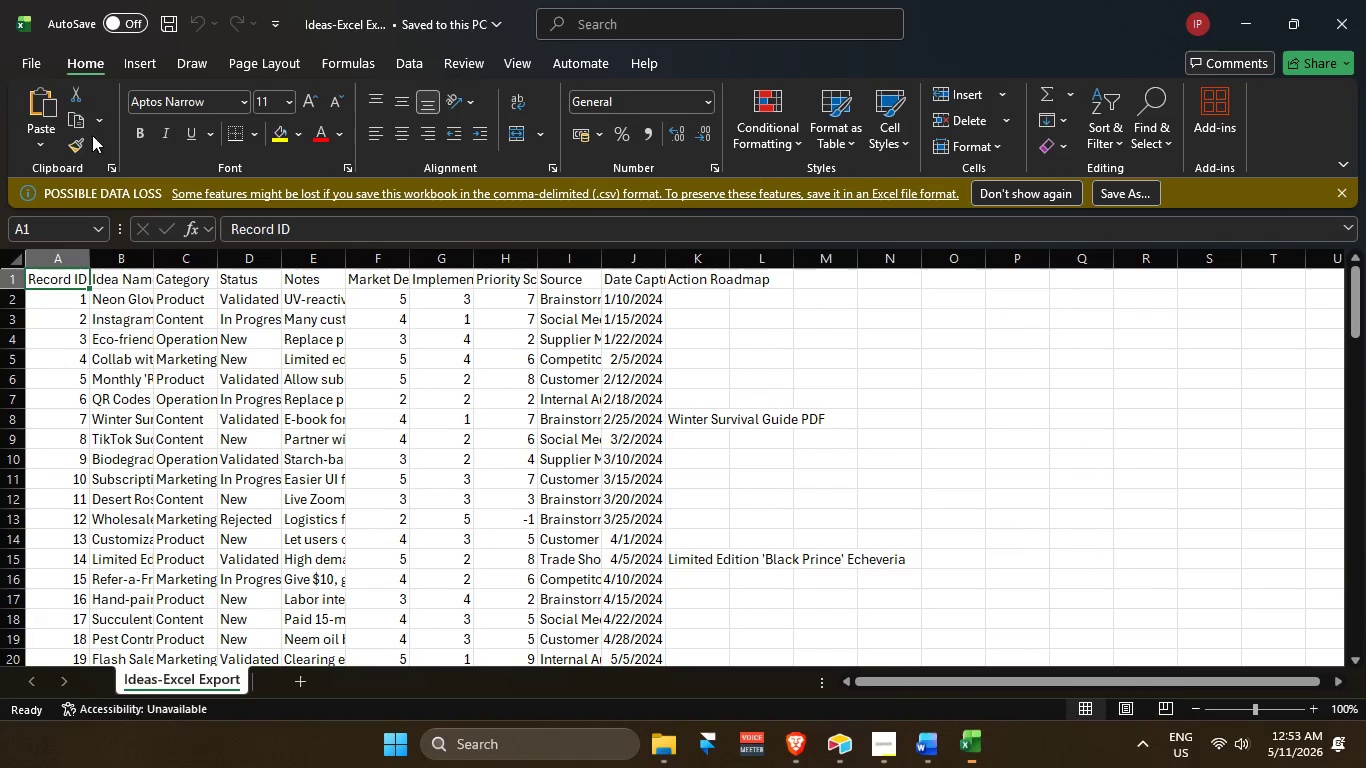 
left_click([33, 66])
 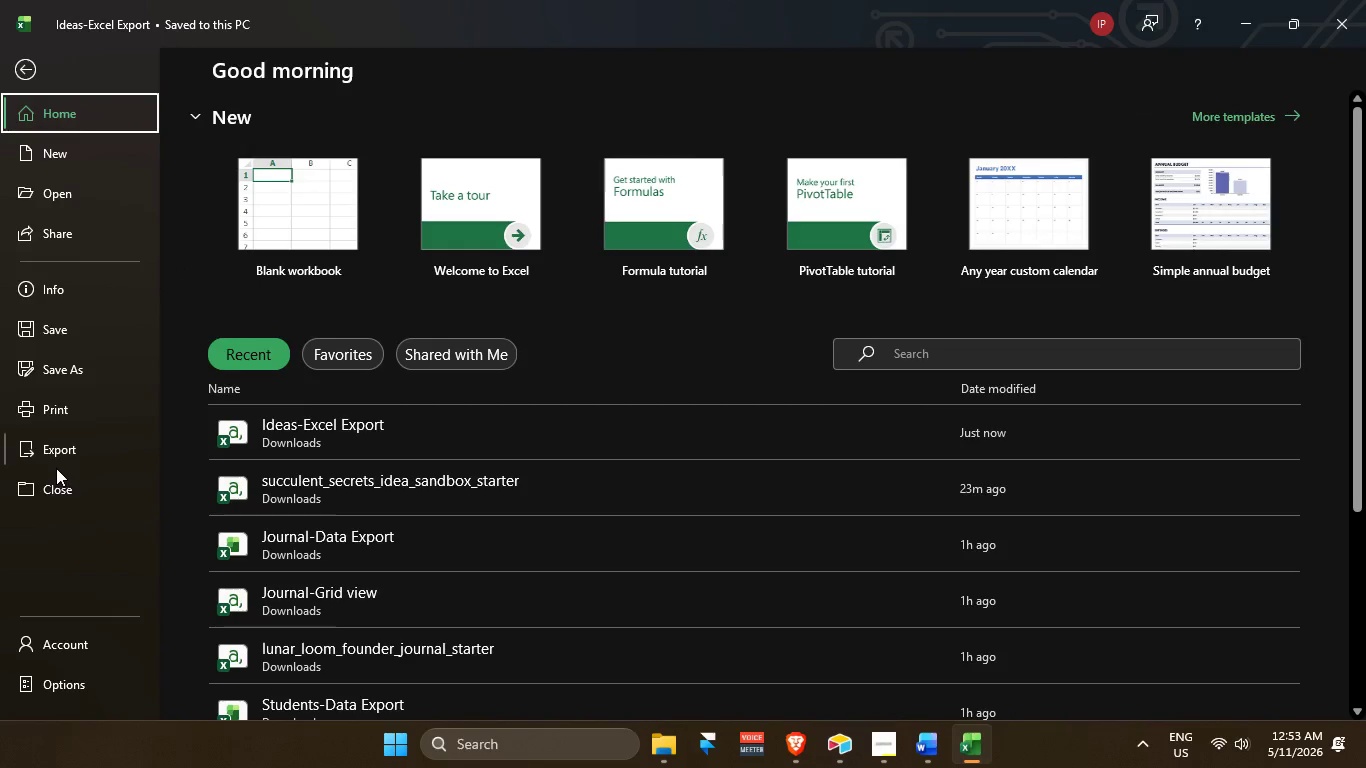 
left_click([57, 450])
 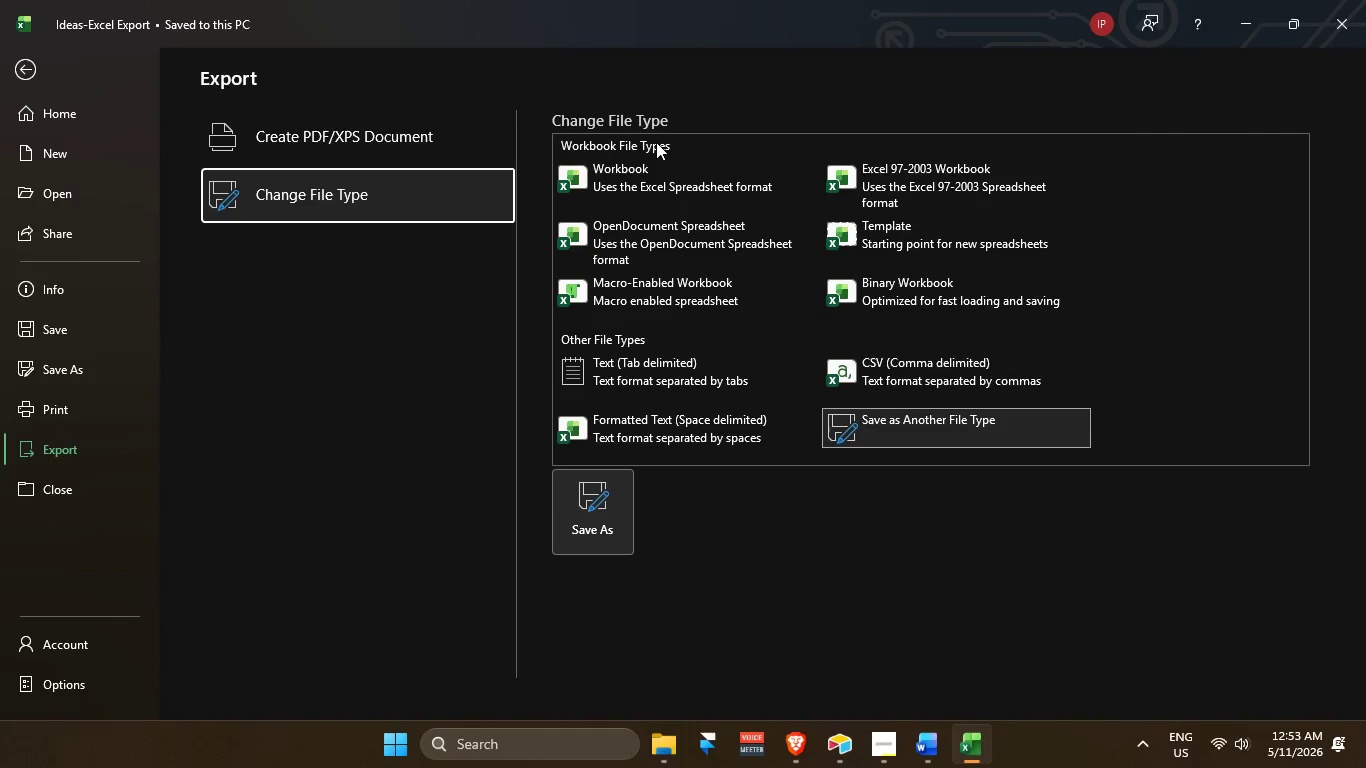 
double_click([649, 165])
 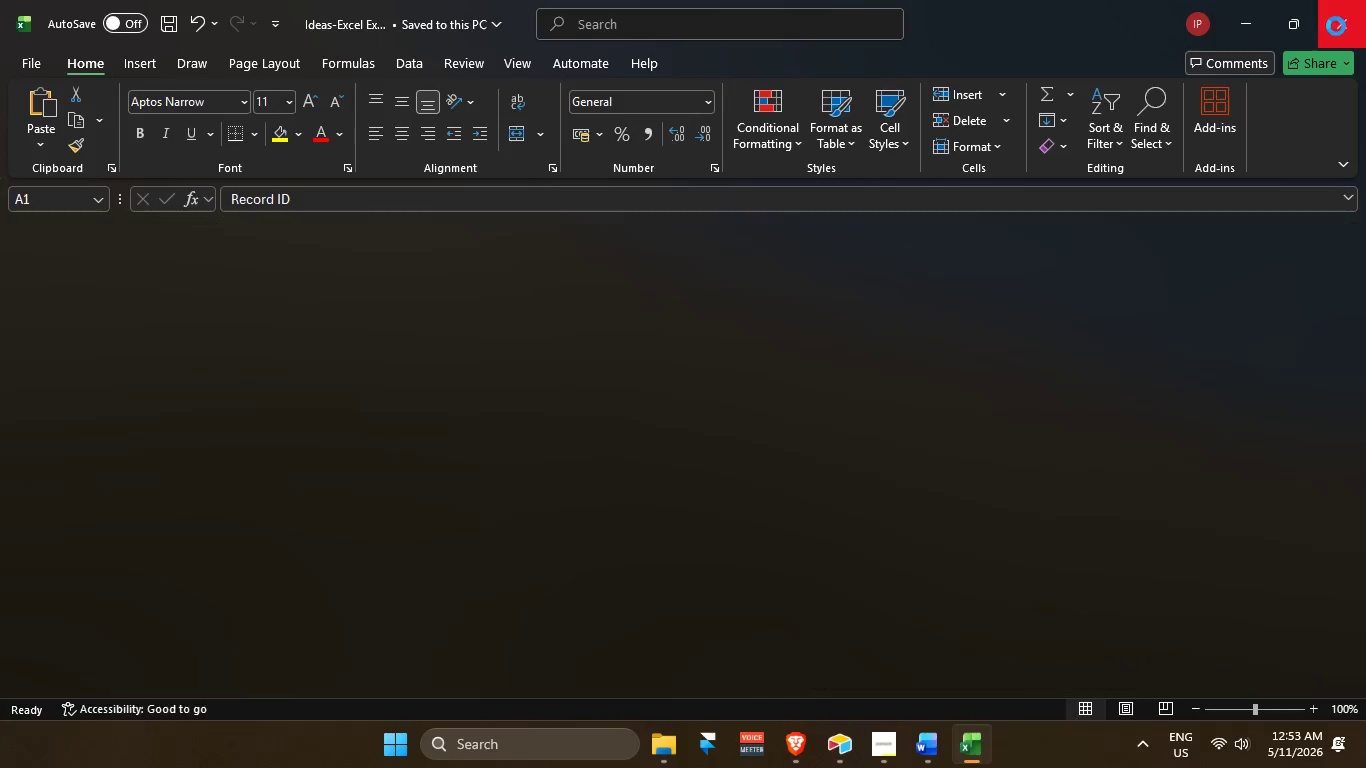 
wait(6.36)
 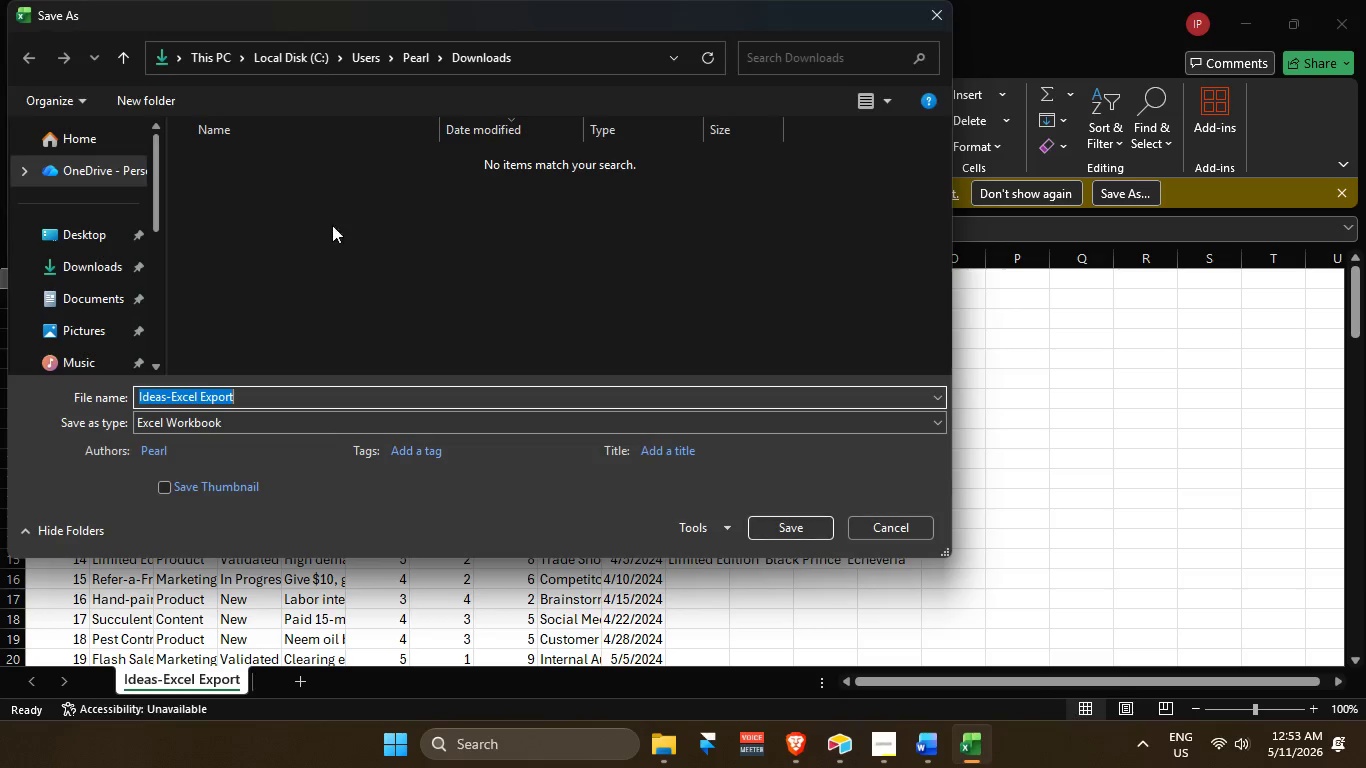 
left_click([490, 181])
 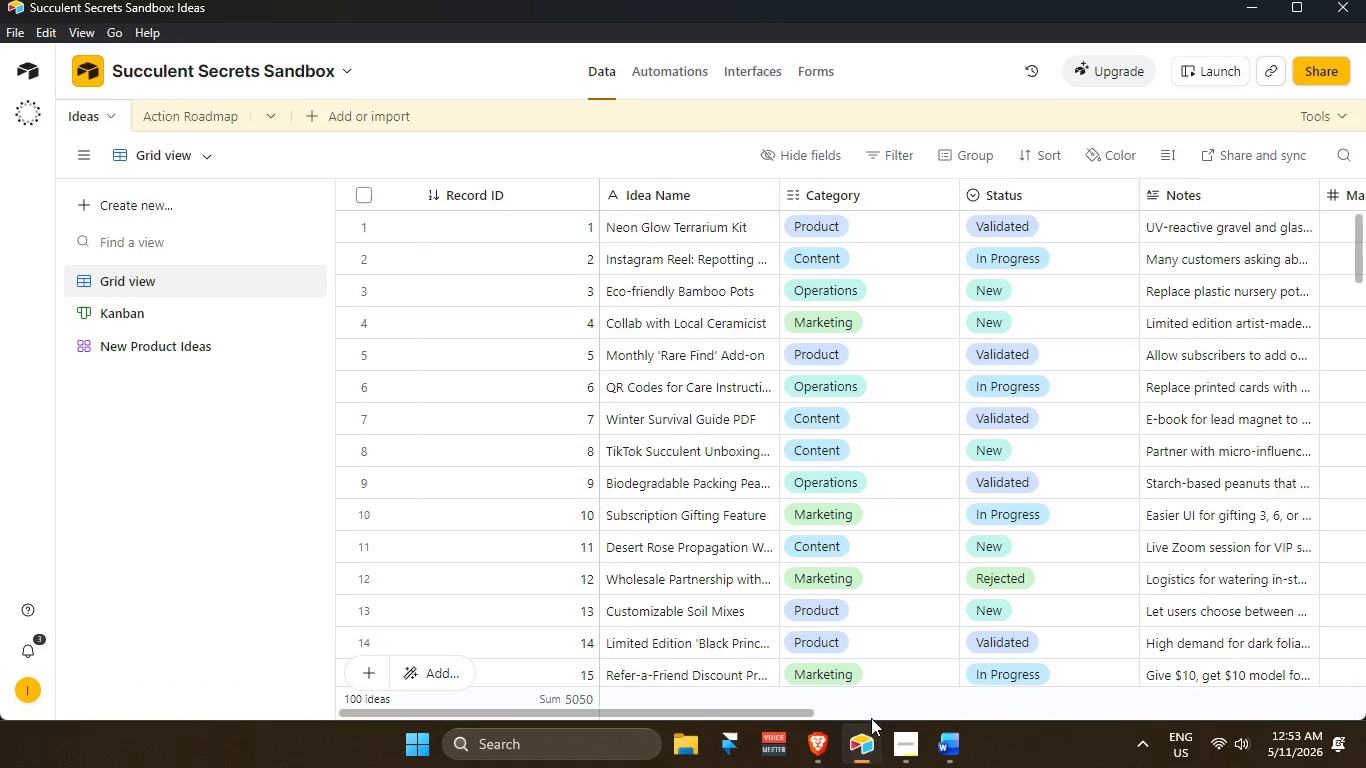 
left_click([910, 734])